 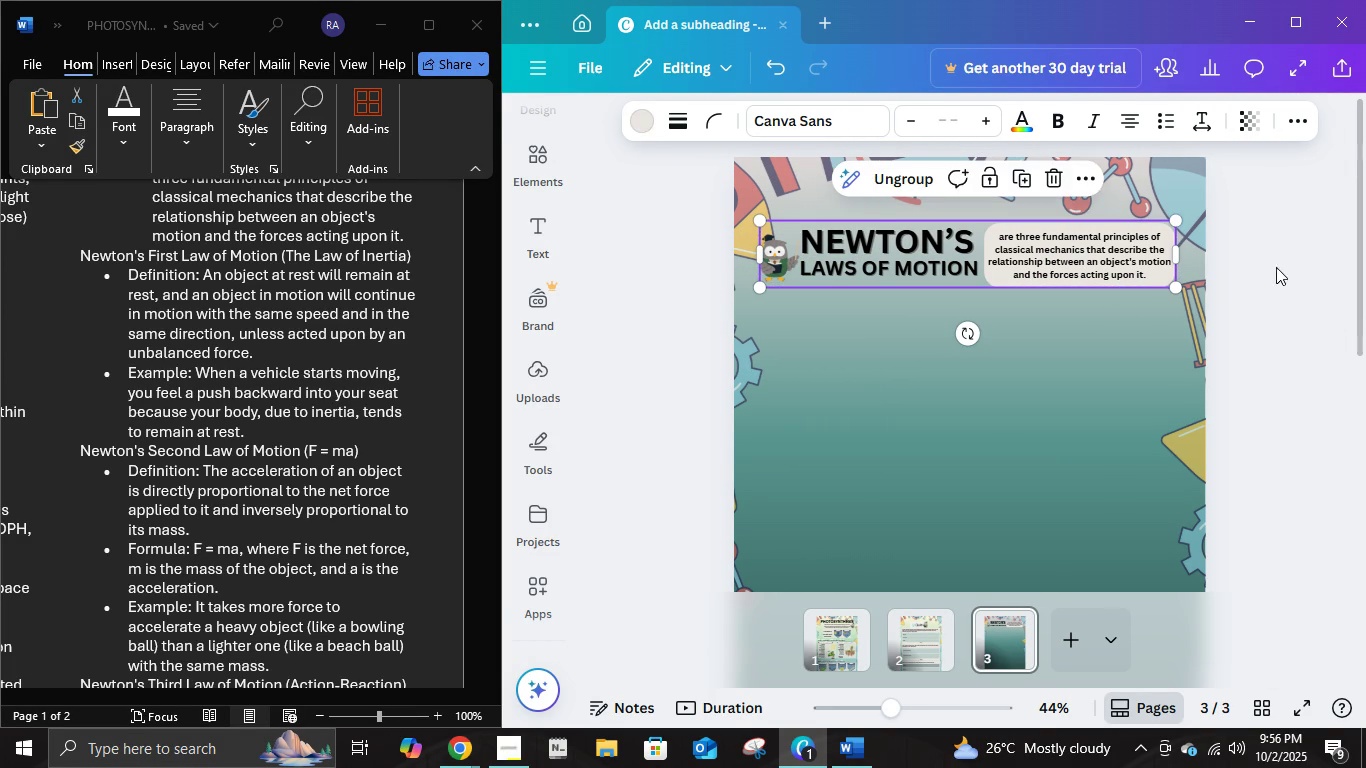 
left_click([1277, 266])
 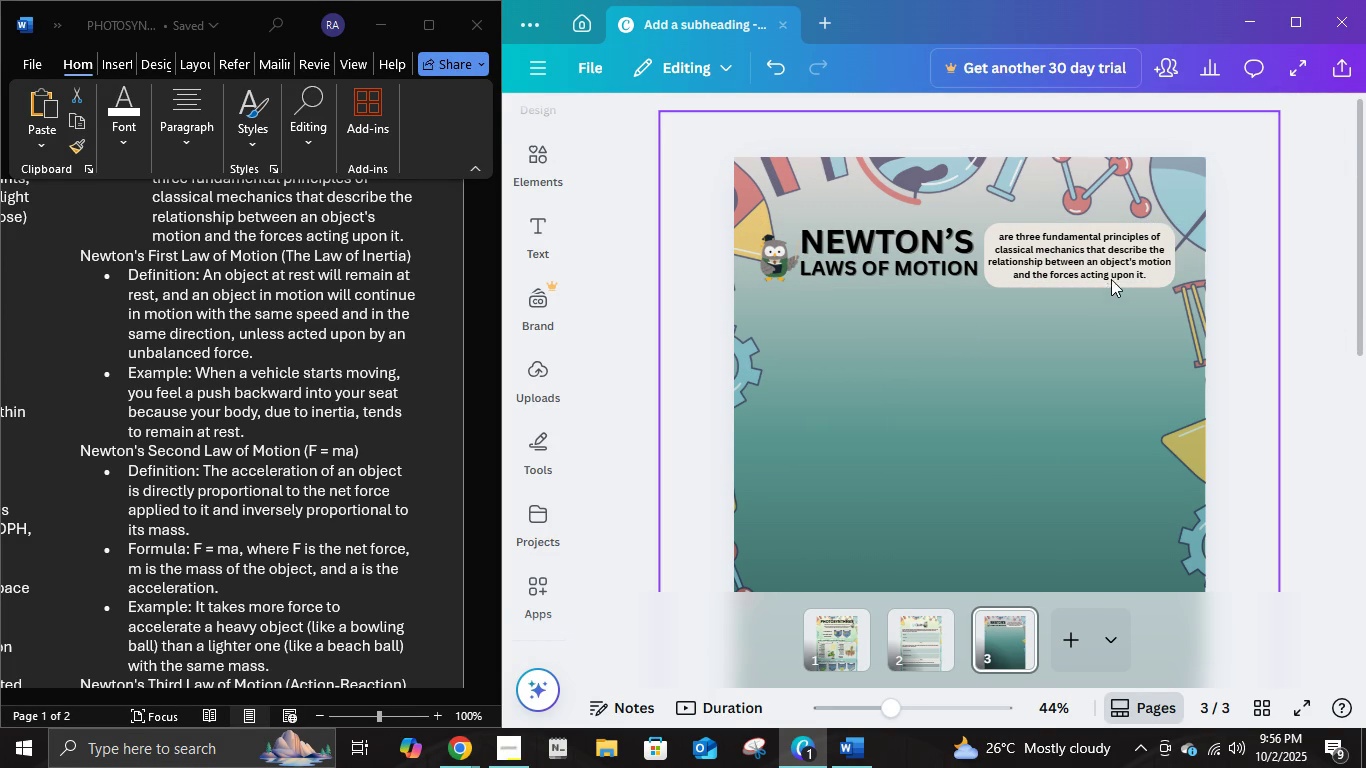 
left_click([1111, 262])
 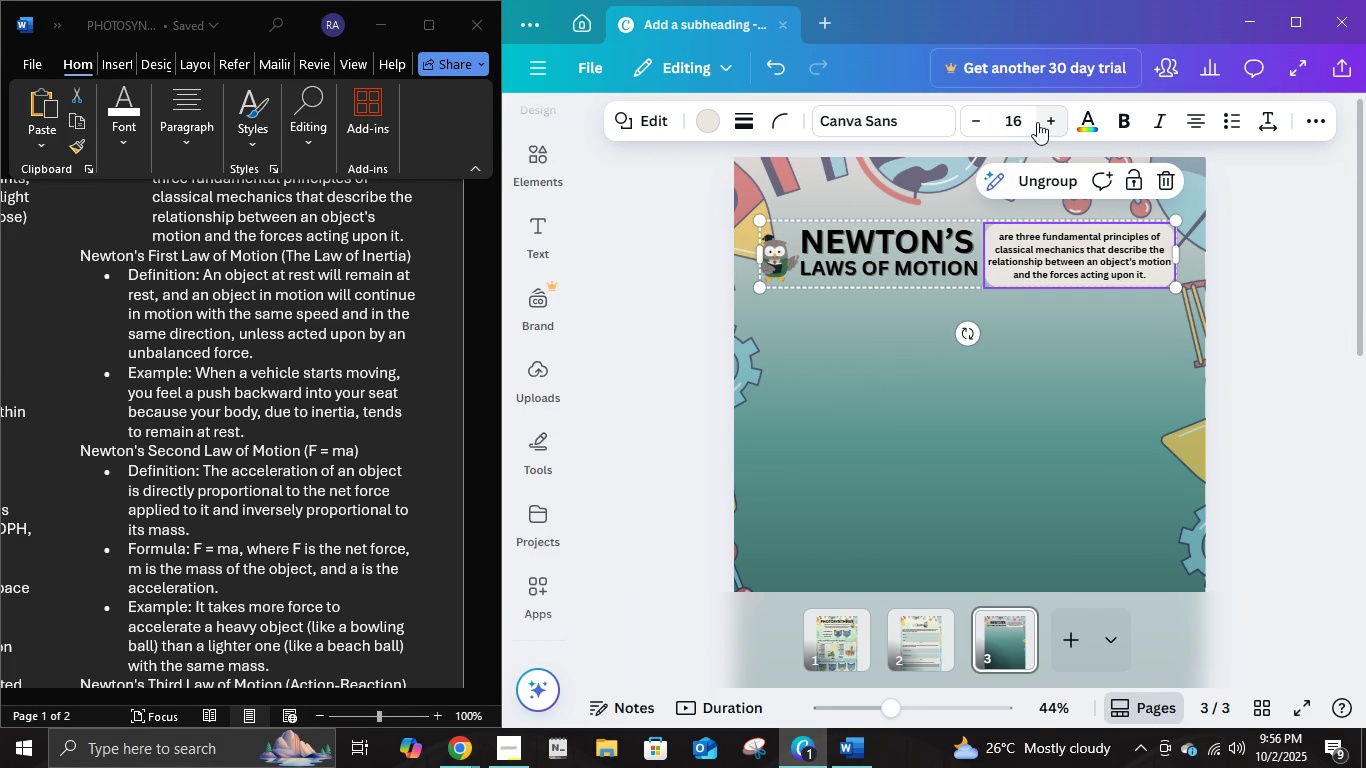 
left_click([1048, 122])
 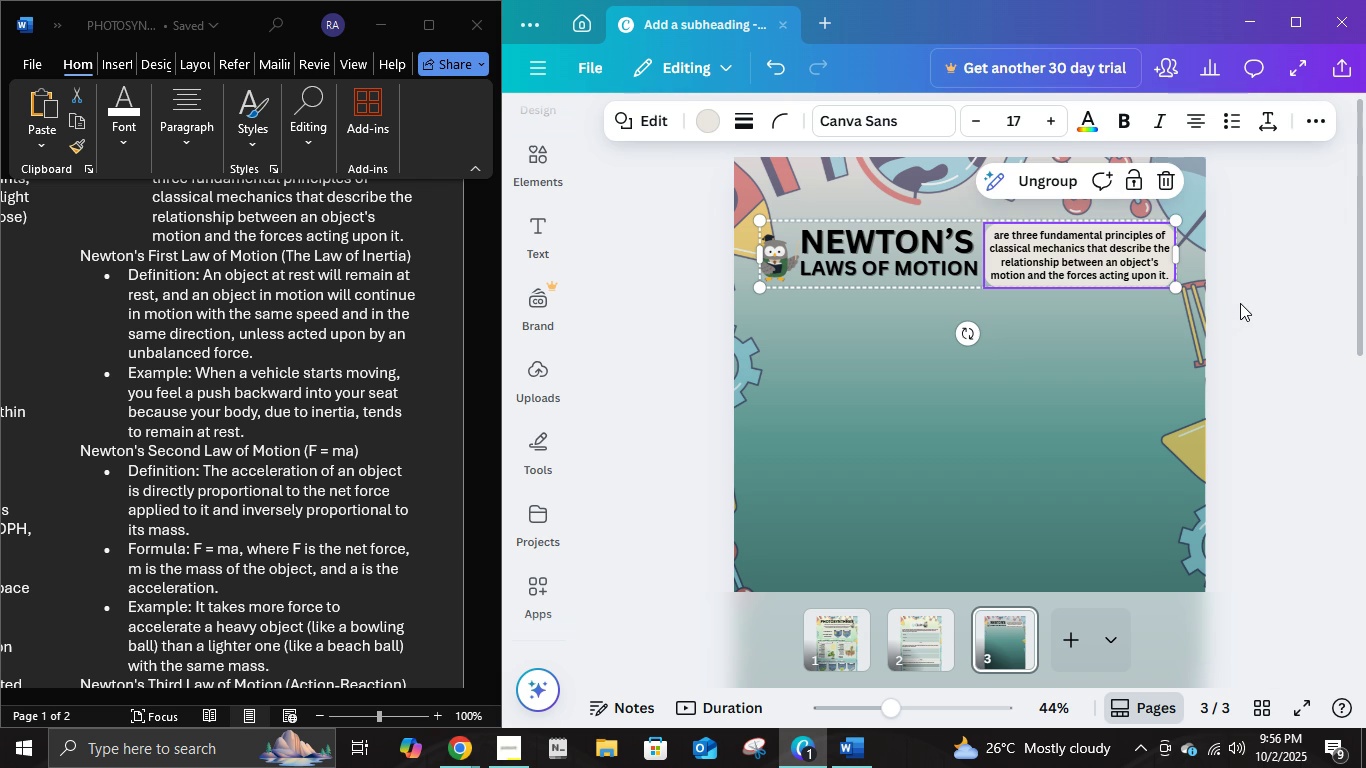 
left_click([1248, 292])
 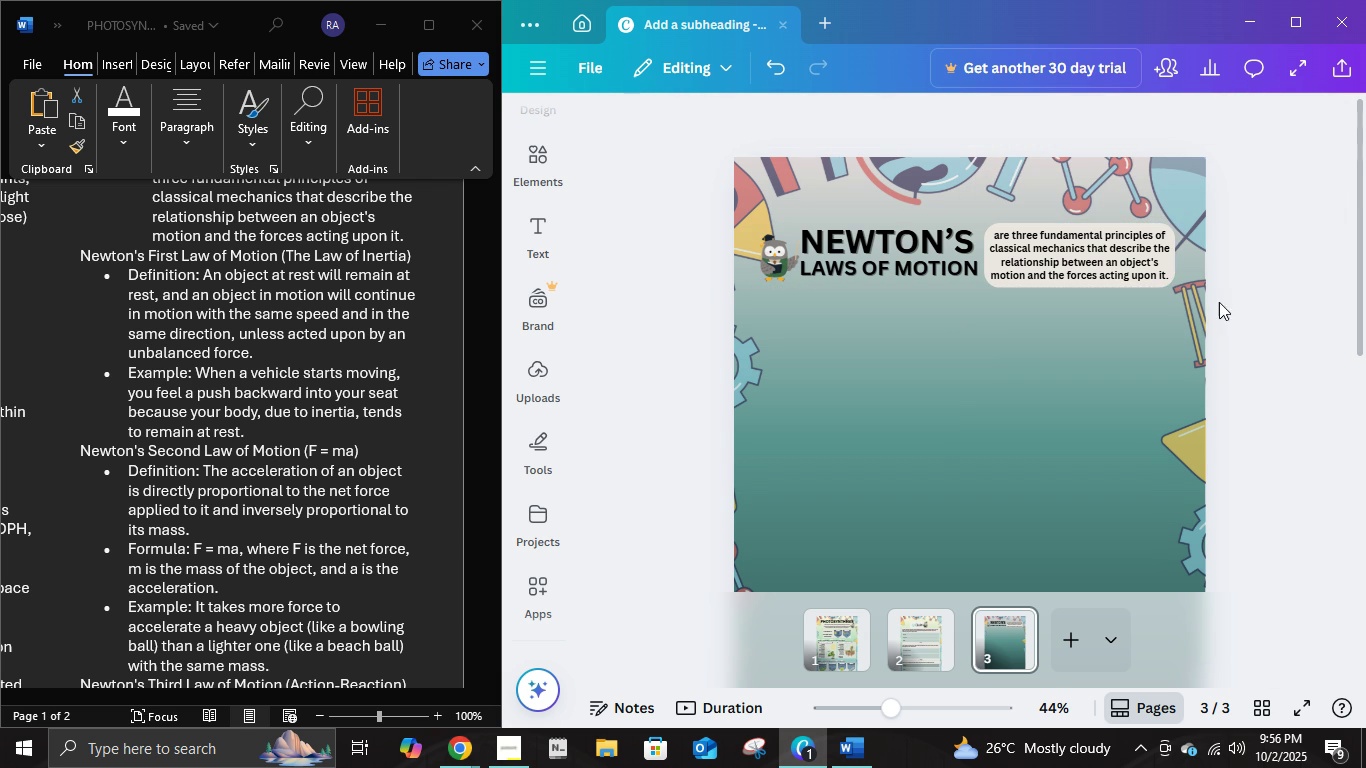 
mouse_move([1189, 314])
 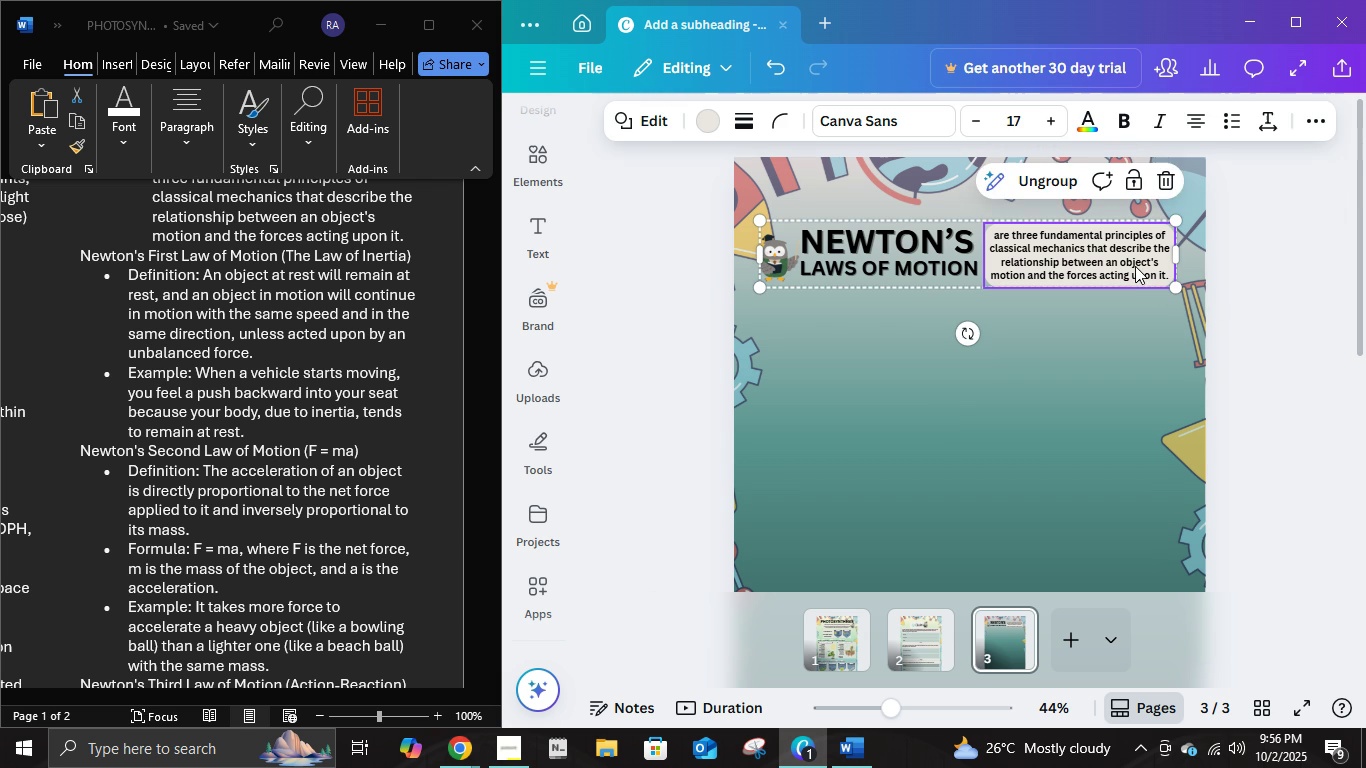 
left_click([1135, 266])
 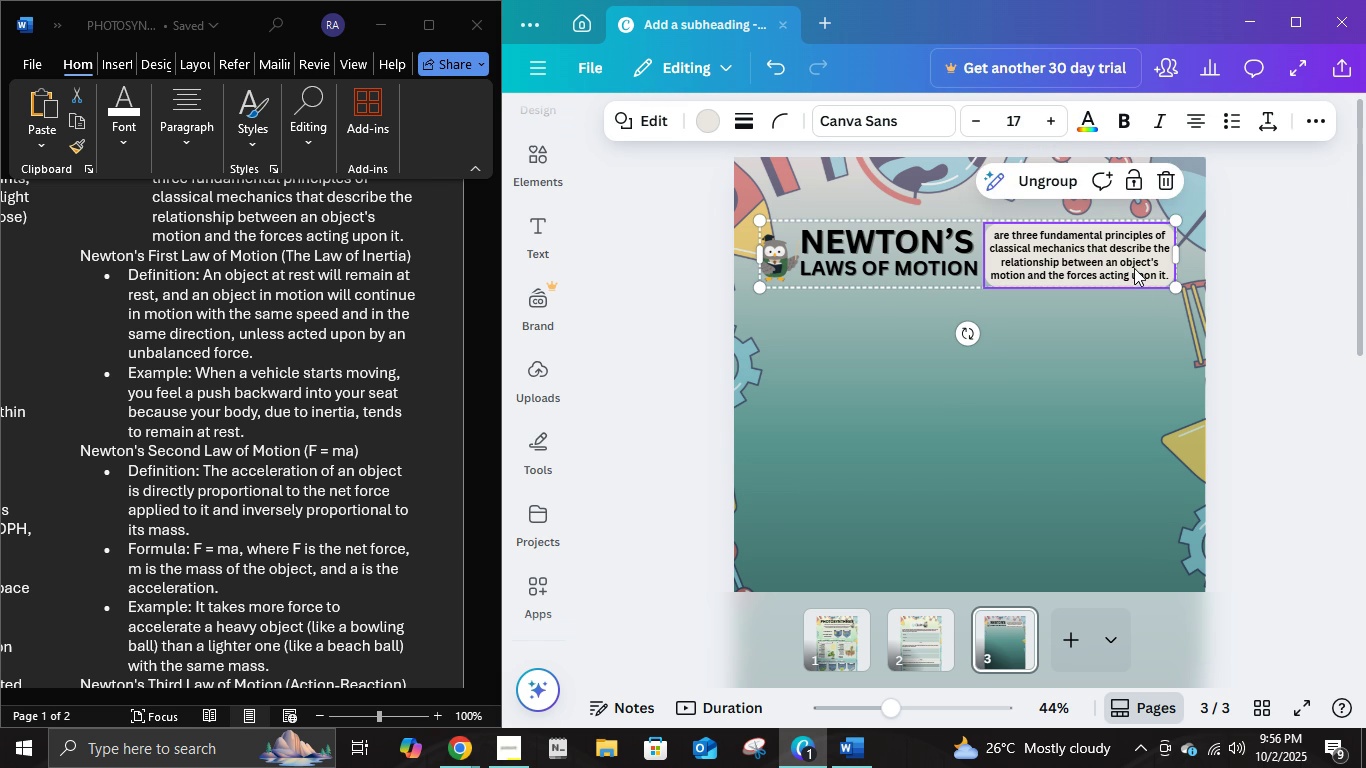 
left_click([1135, 266])